 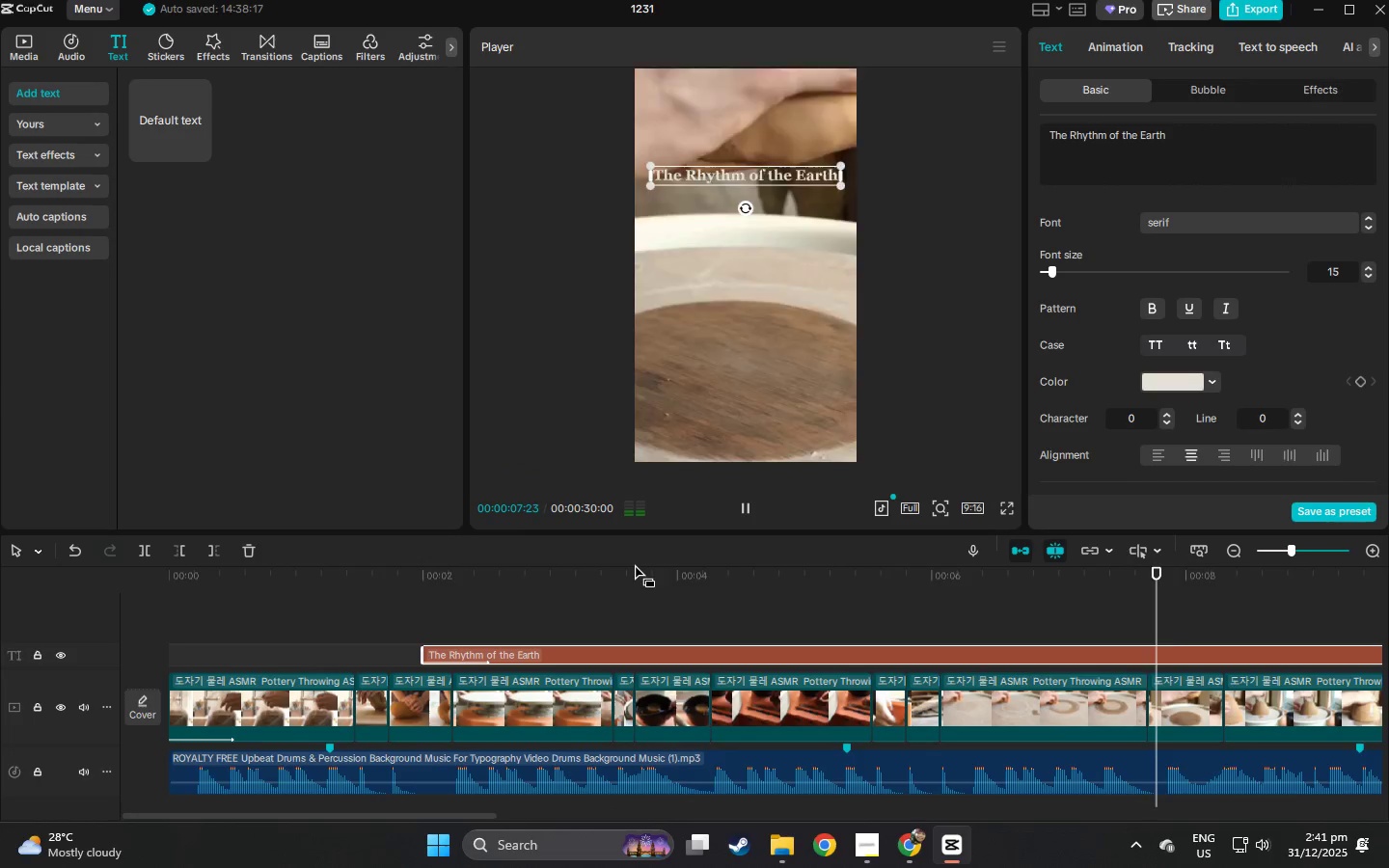 
left_click_drag(start_coordinate=[486, 815], to_coordinate=[1346, 798])
 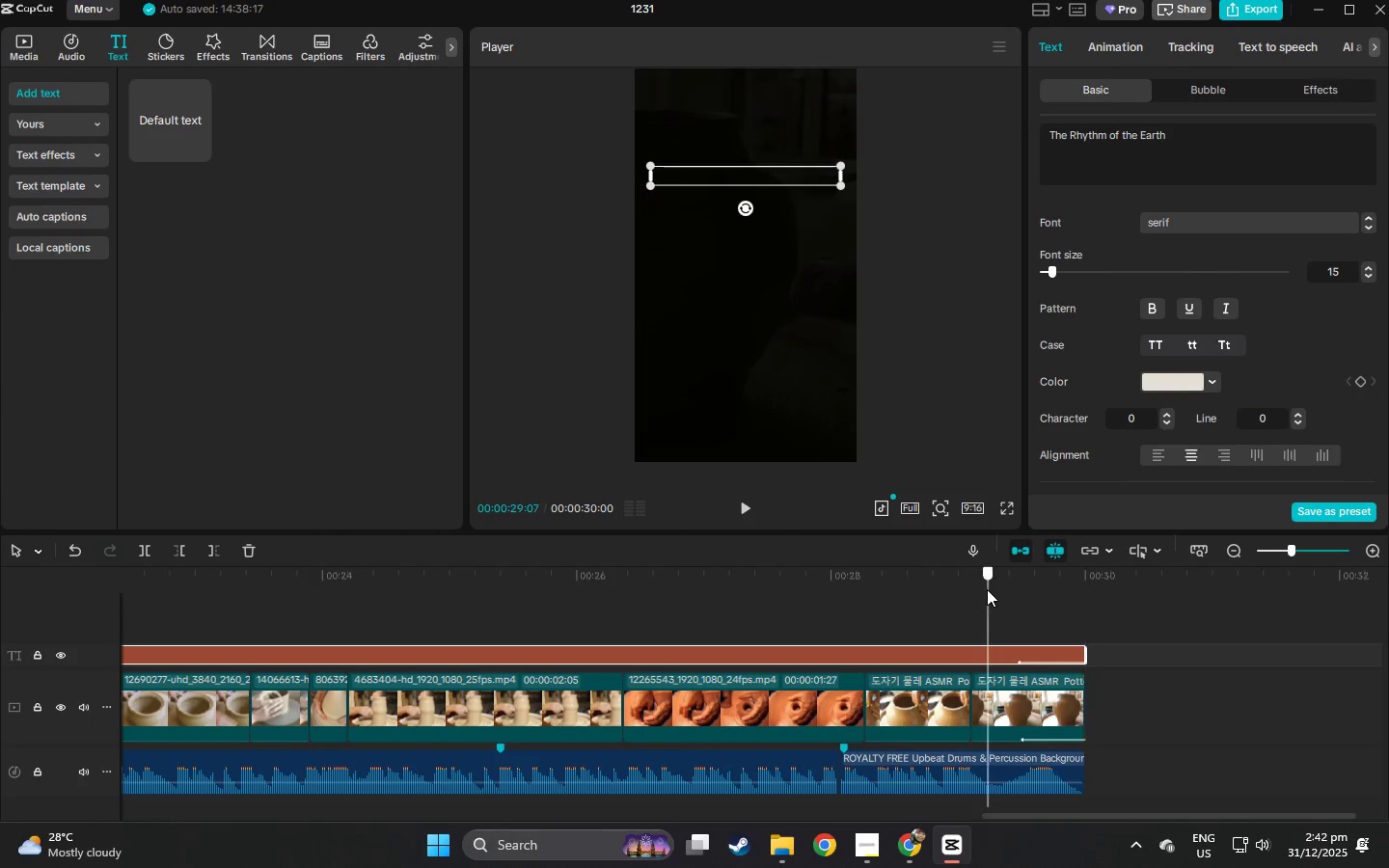 
double_click([921, 582])
 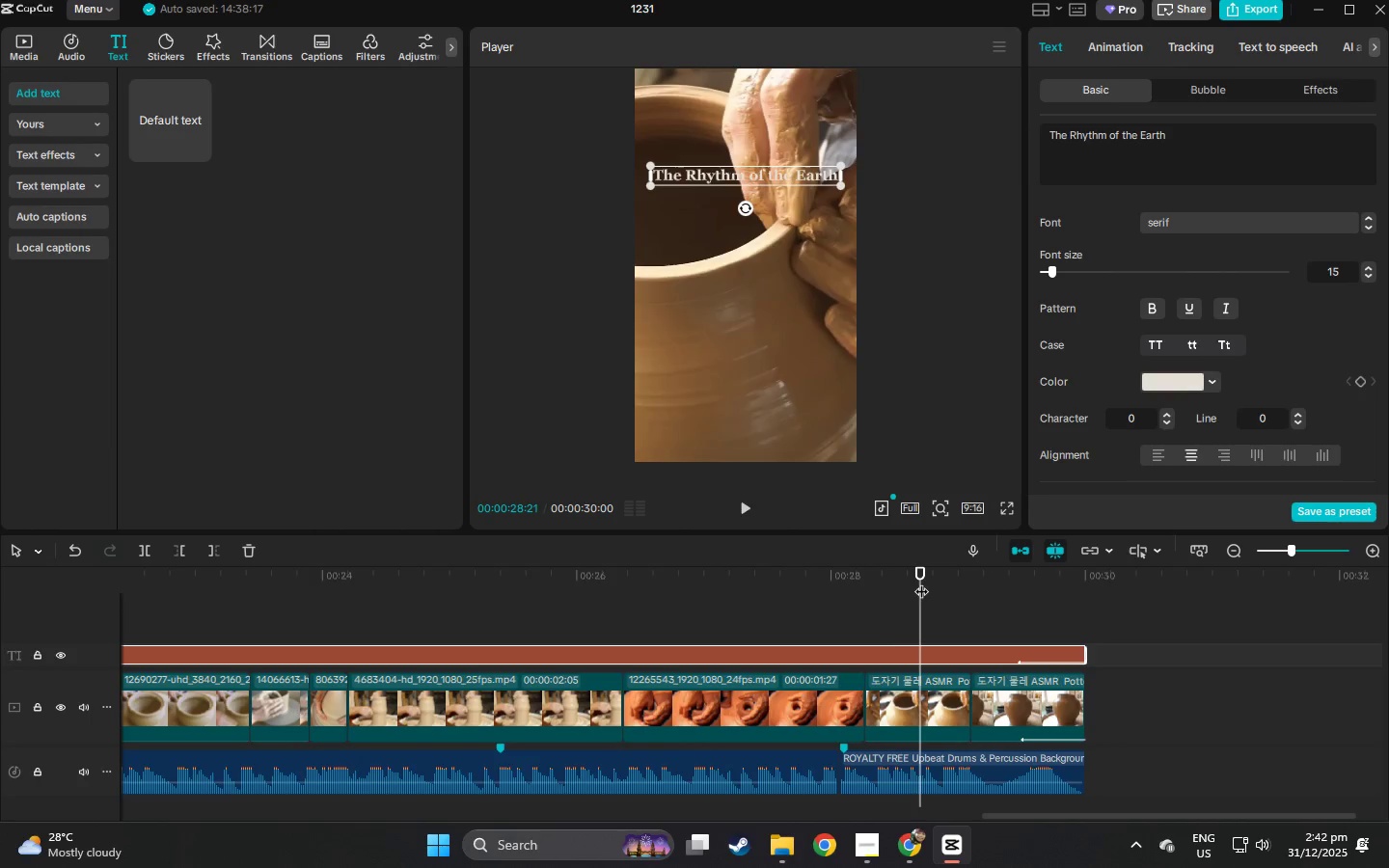 
key(Space)
 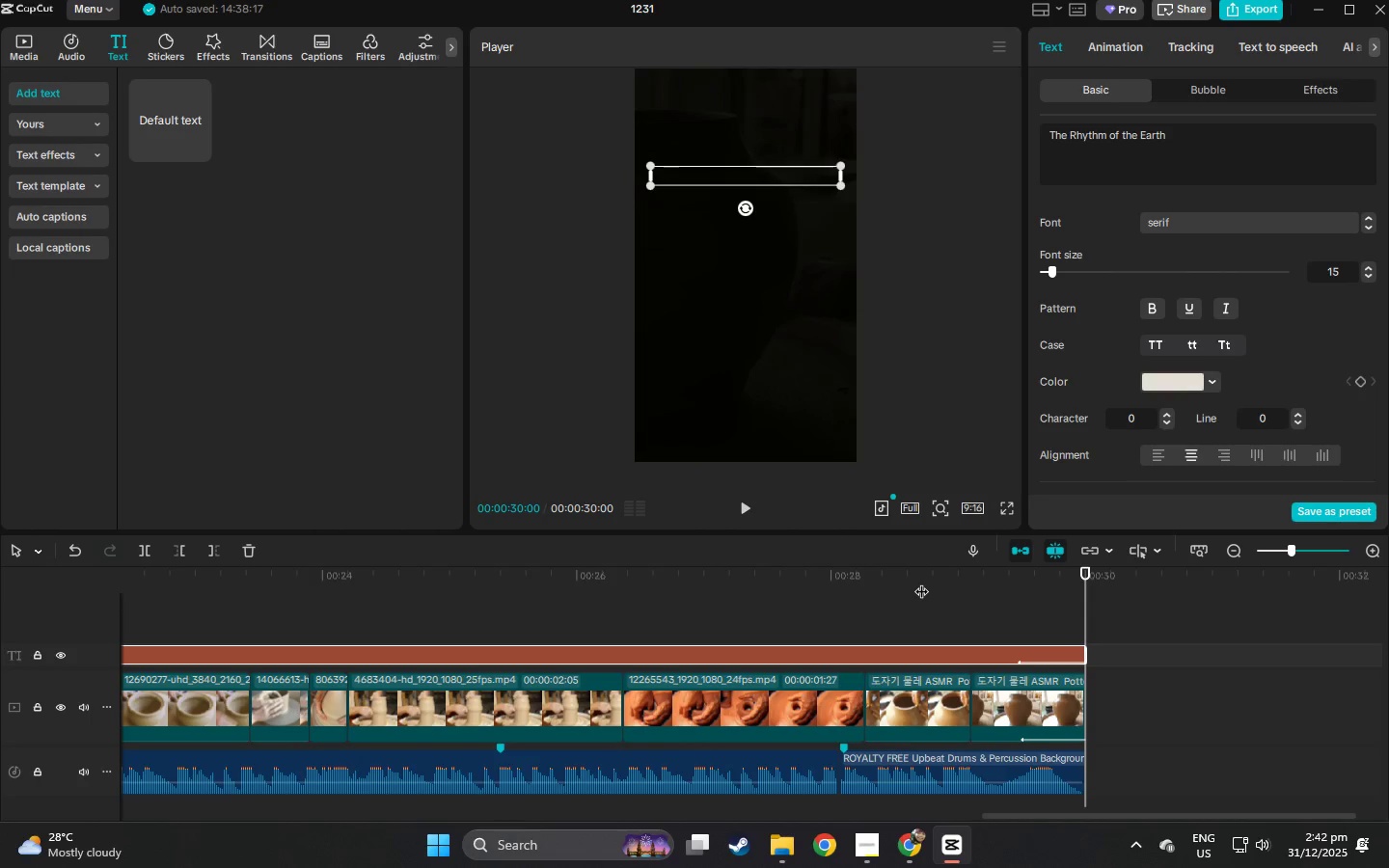 
left_click([907, 576])
 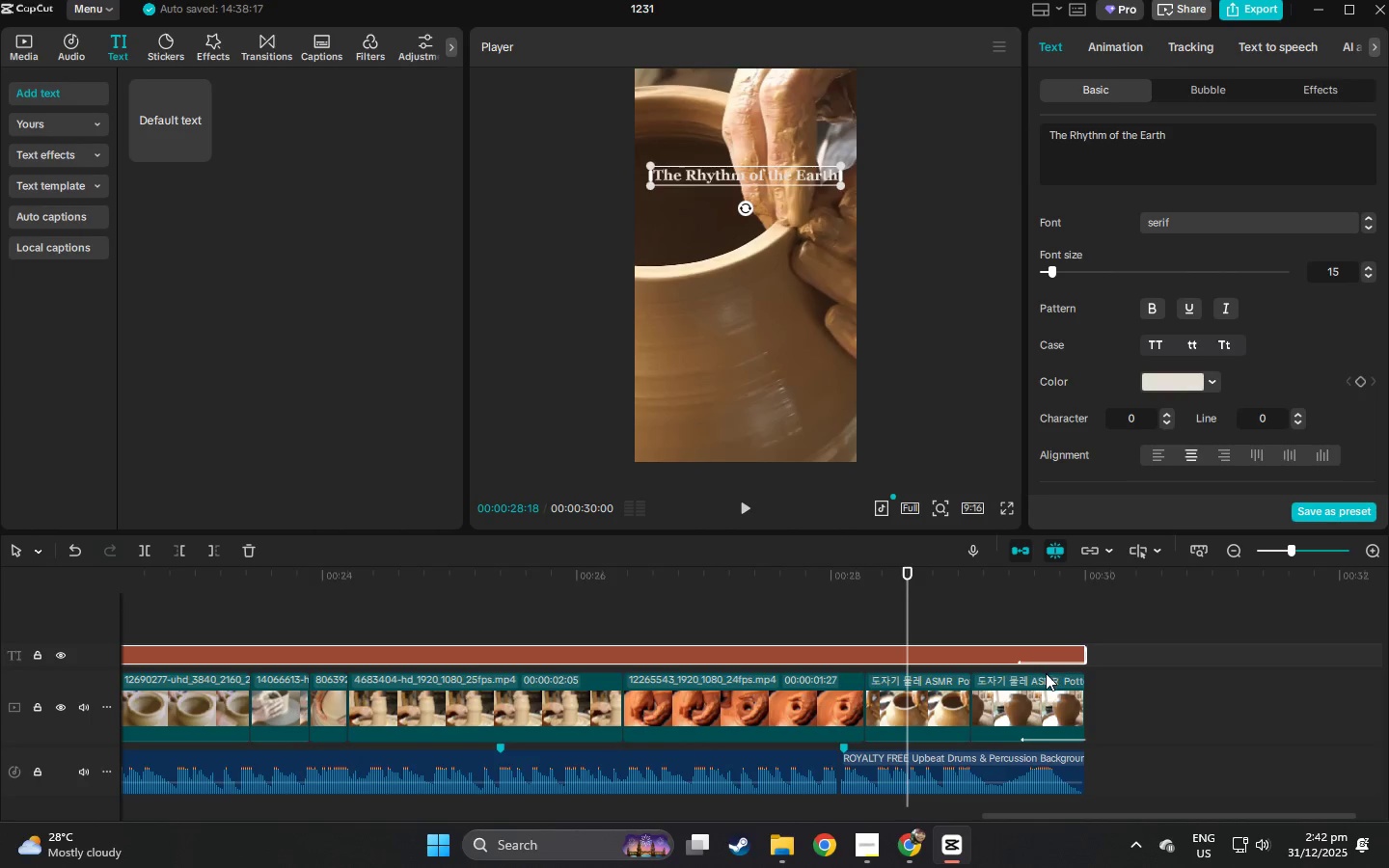 
left_click([1049, 685])
 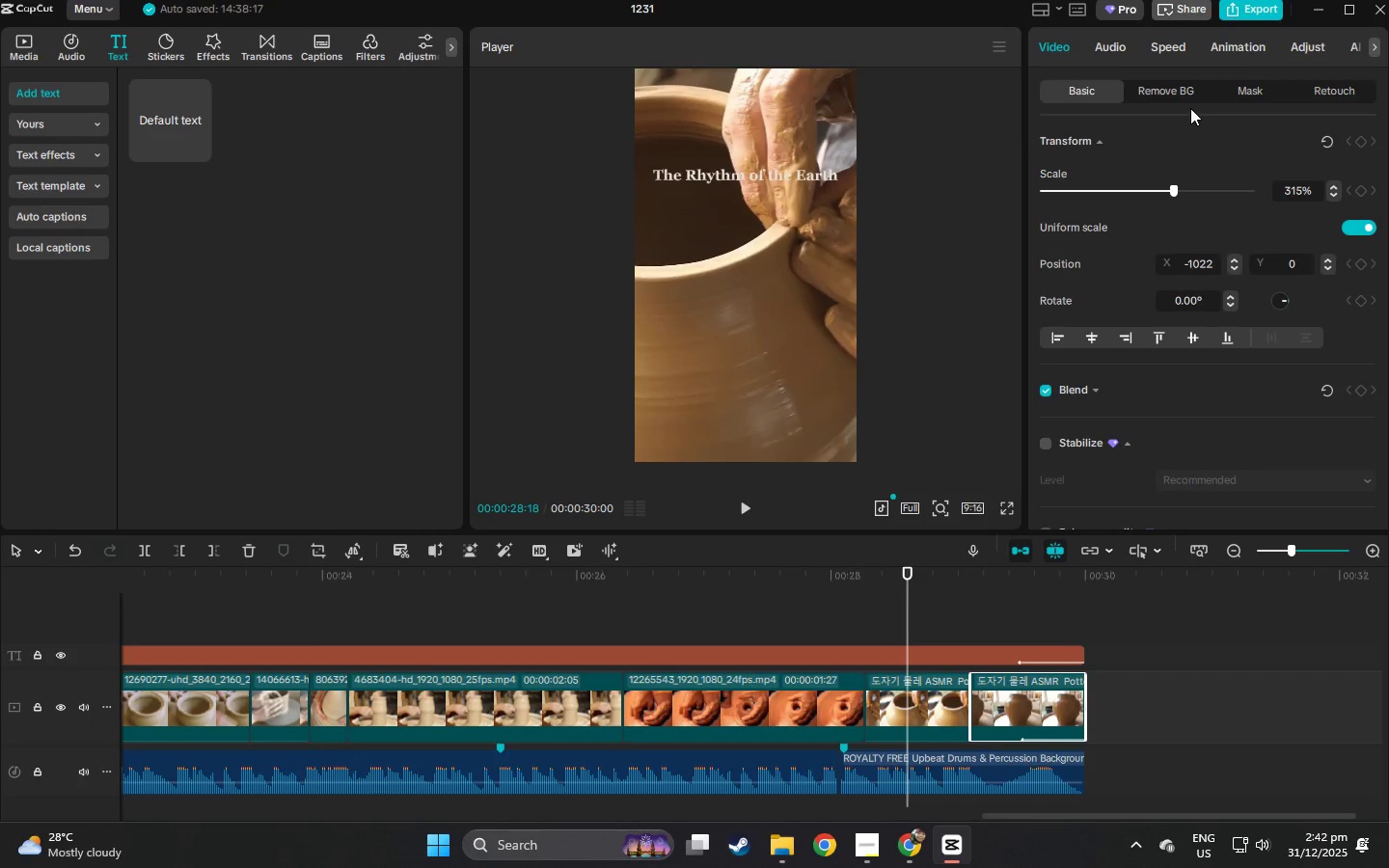 
left_click([1228, 52])
 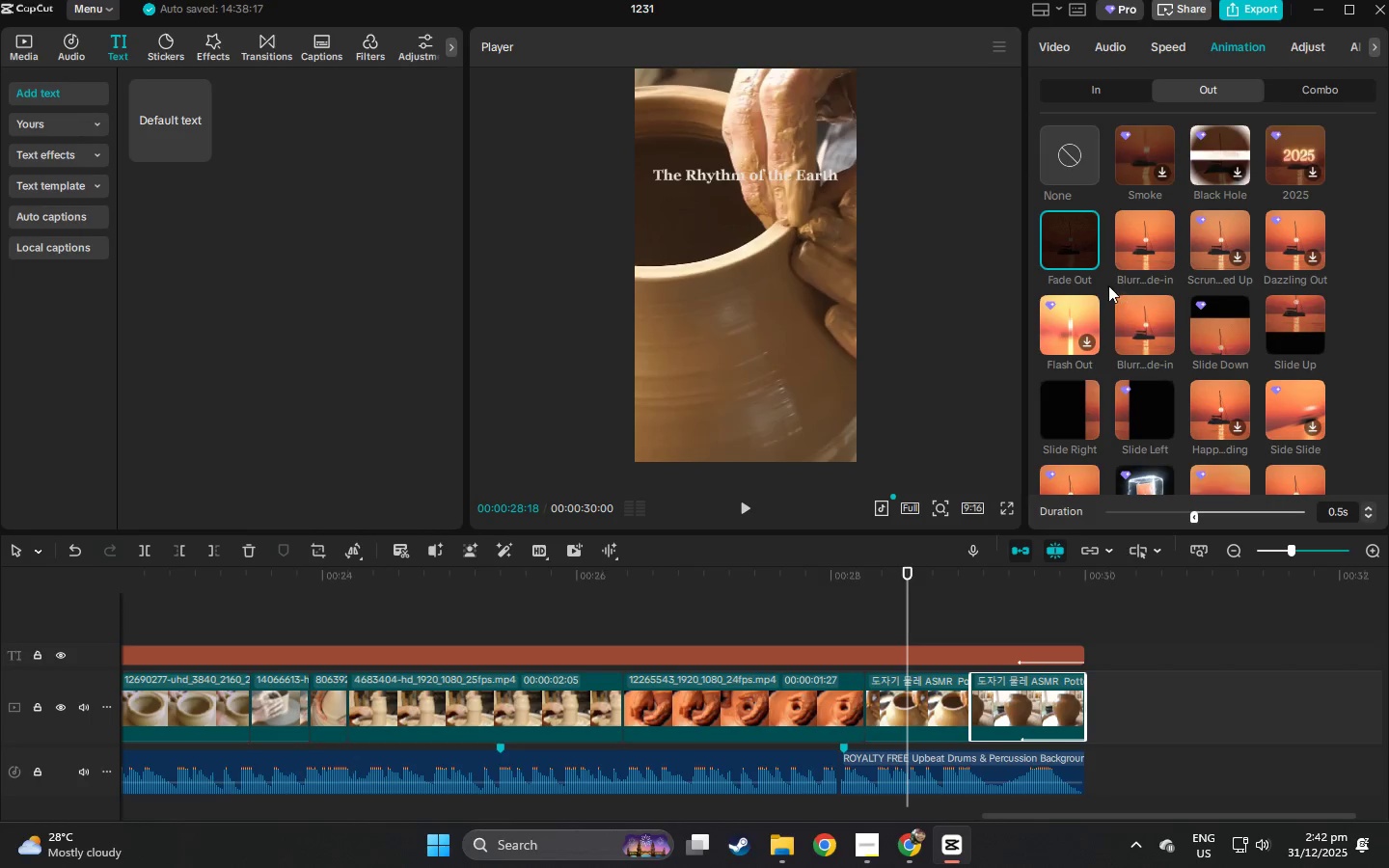 
left_click([1076, 172])
 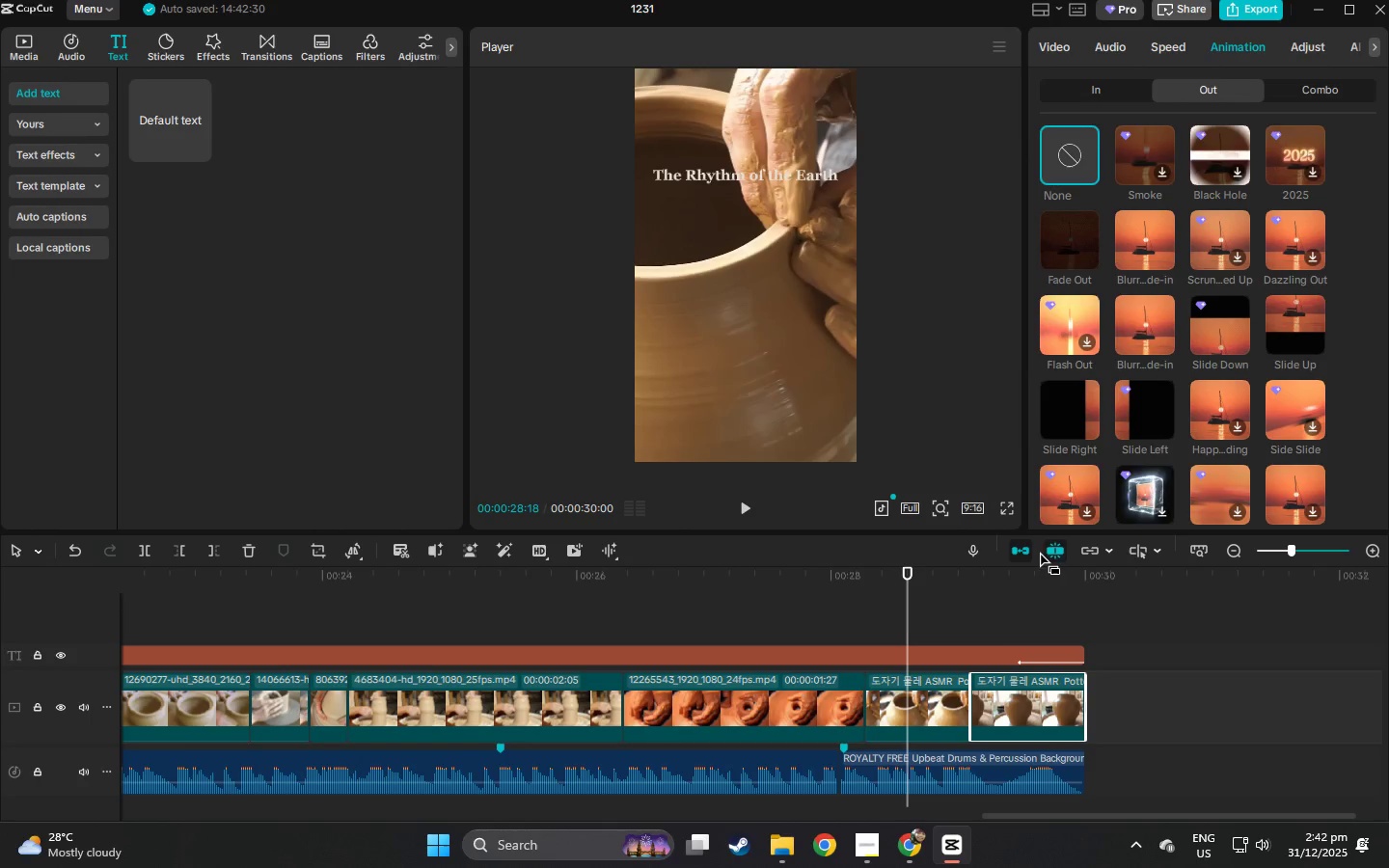 
key(Space)
 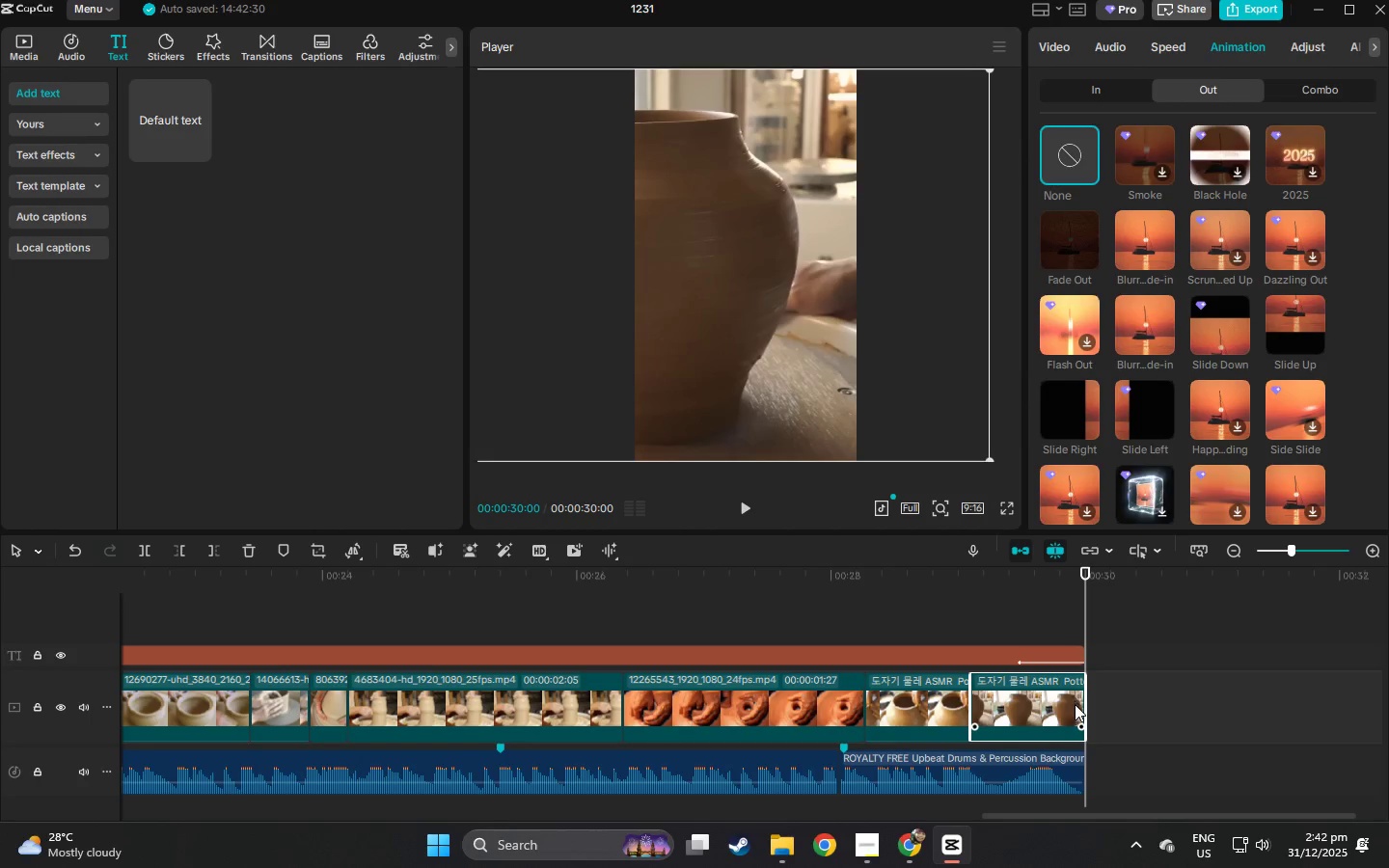 
left_click_drag(start_coordinate=[1078, 723], to_coordinate=[1064, 726])
 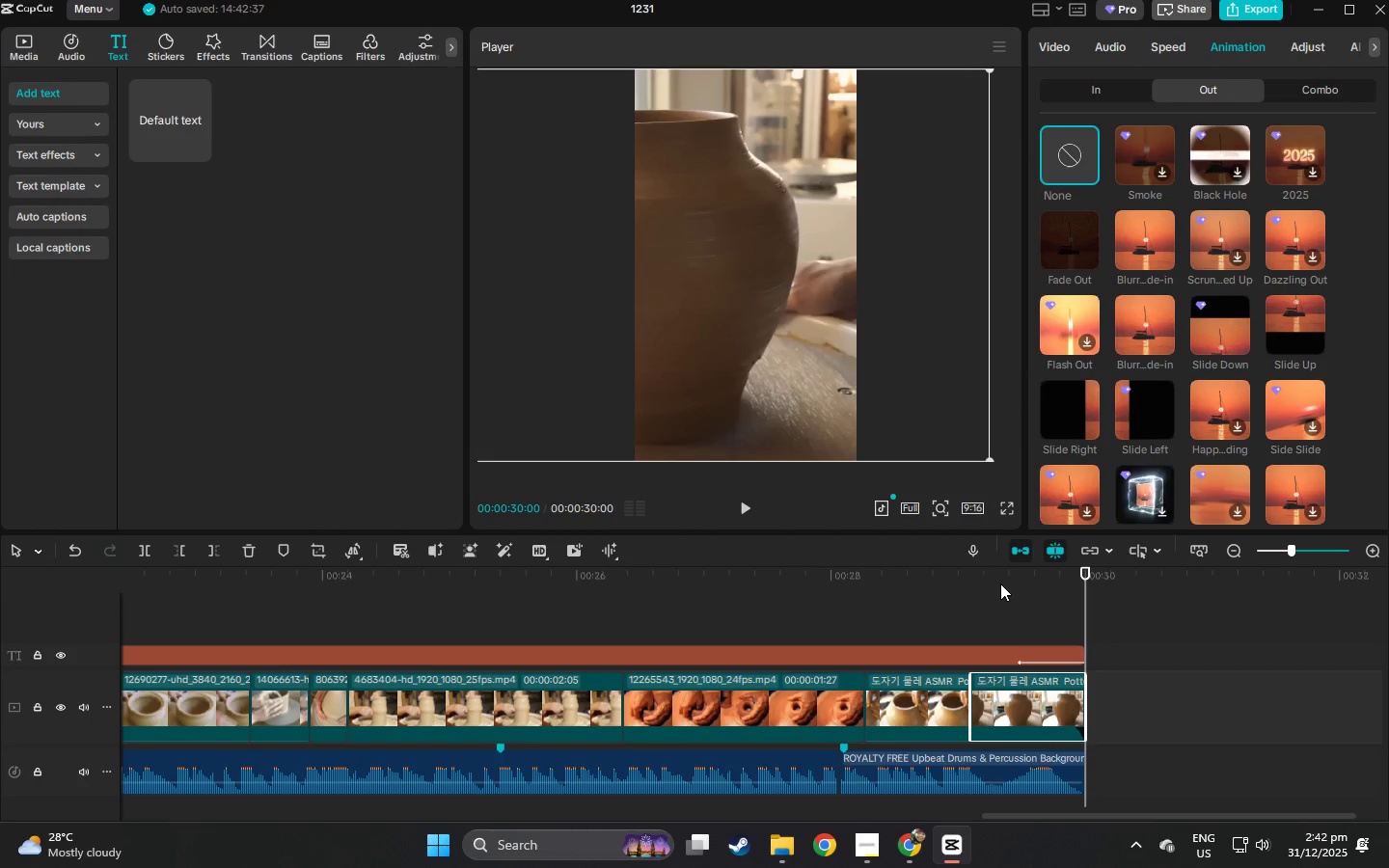 
left_click([989, 582])
 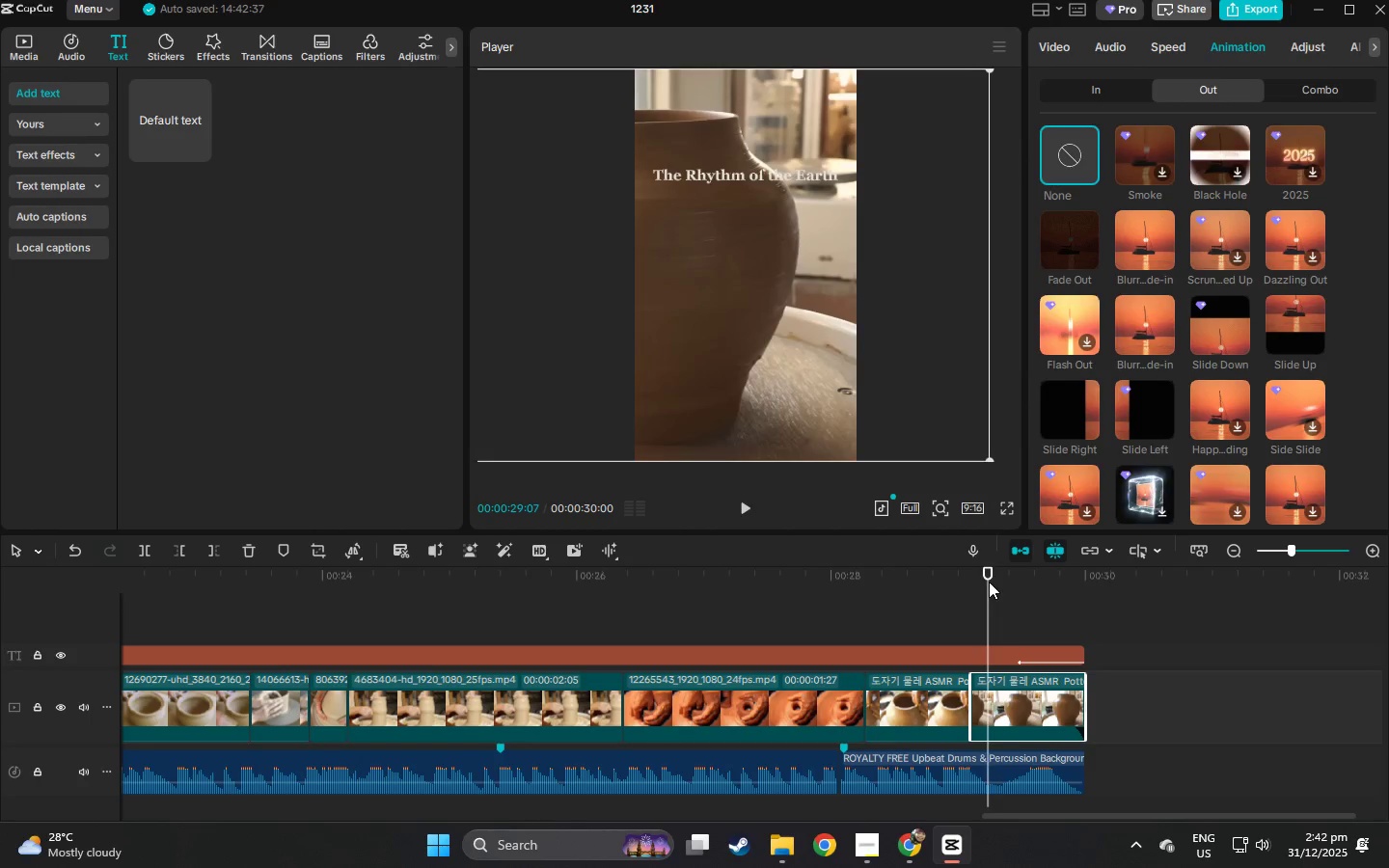 
key(Space)
 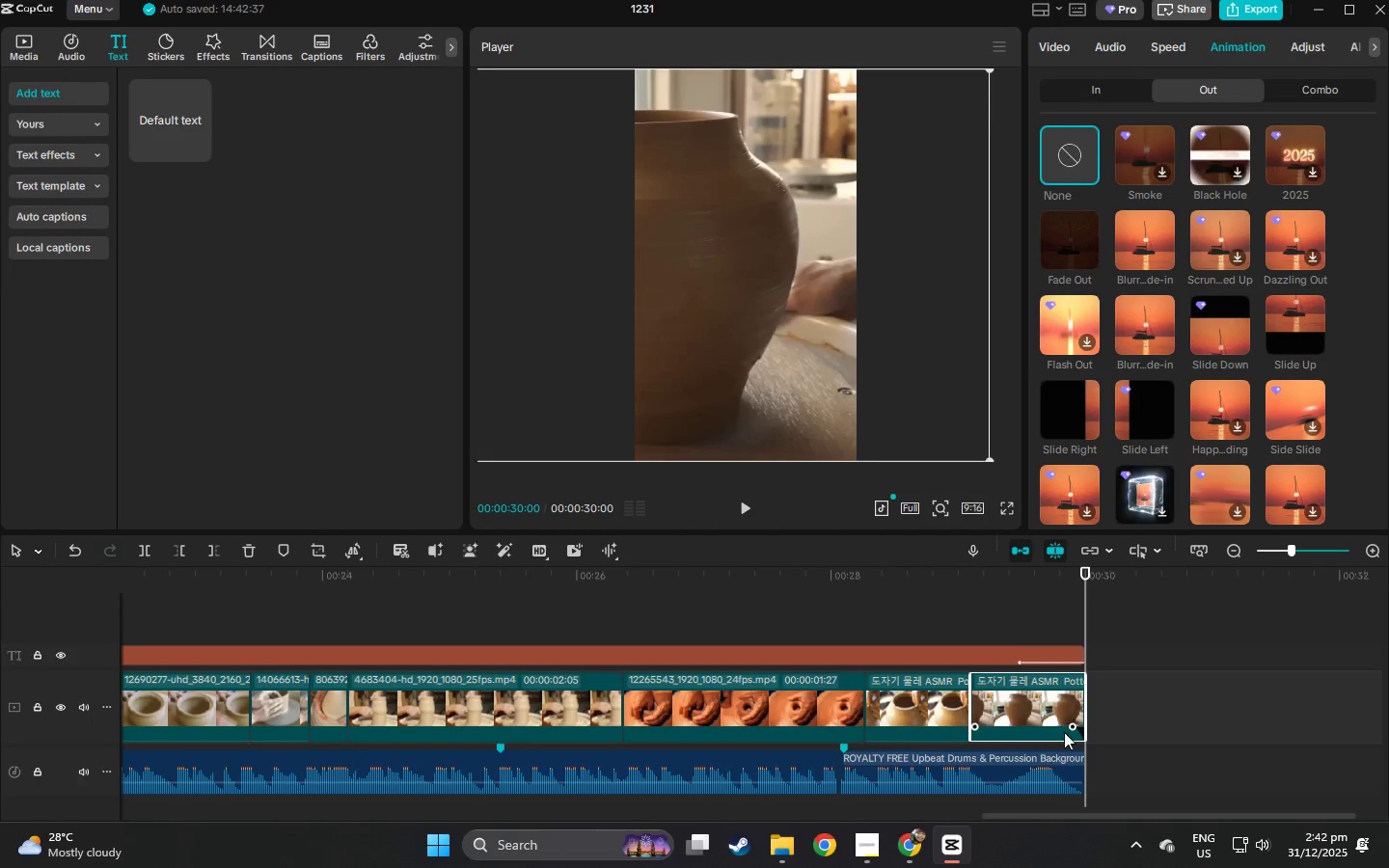 
left_click_drag(start_coordinate=[1072, 725], to_coordinate=[1047, 728])
 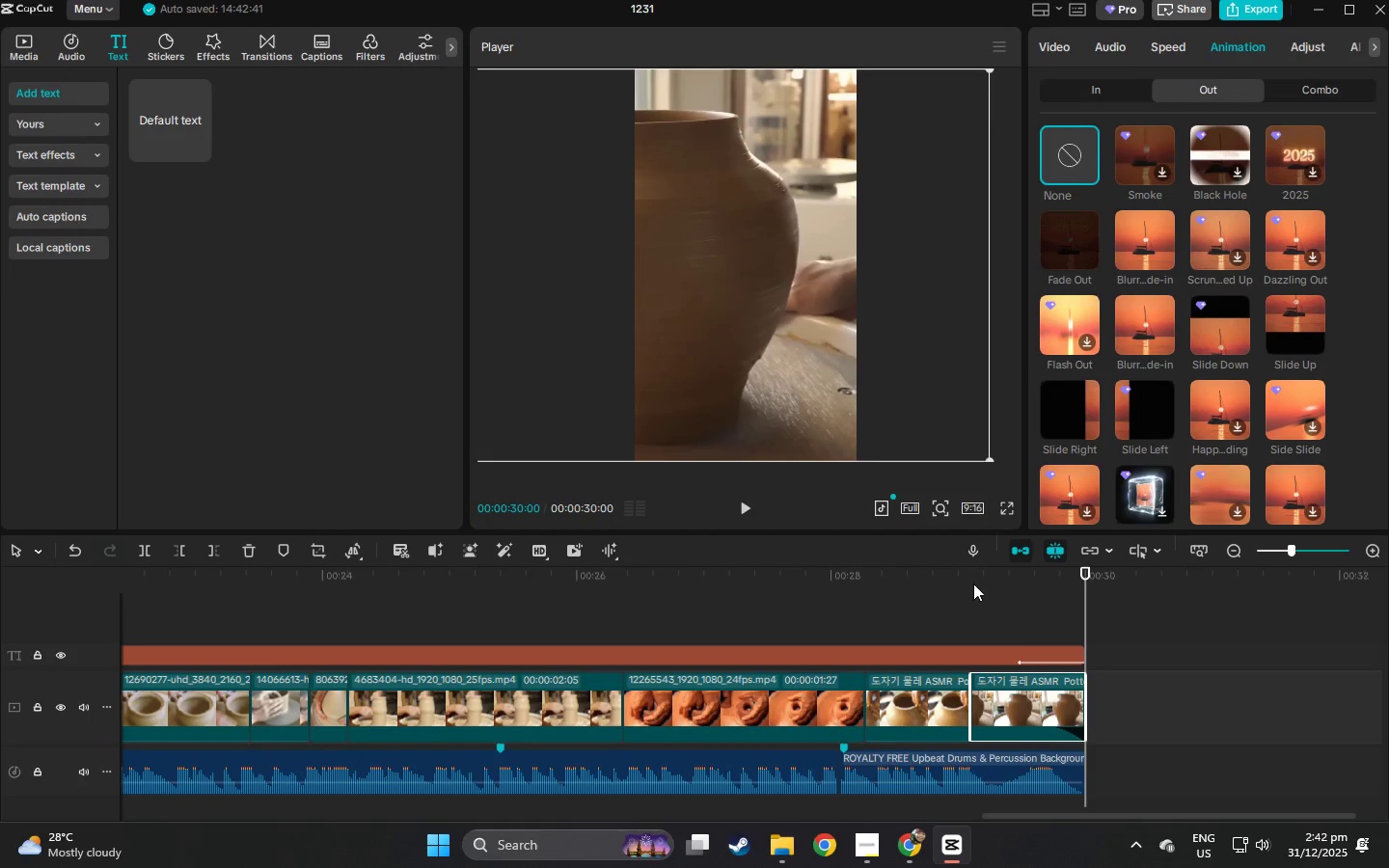 
left_click([965, 580])
 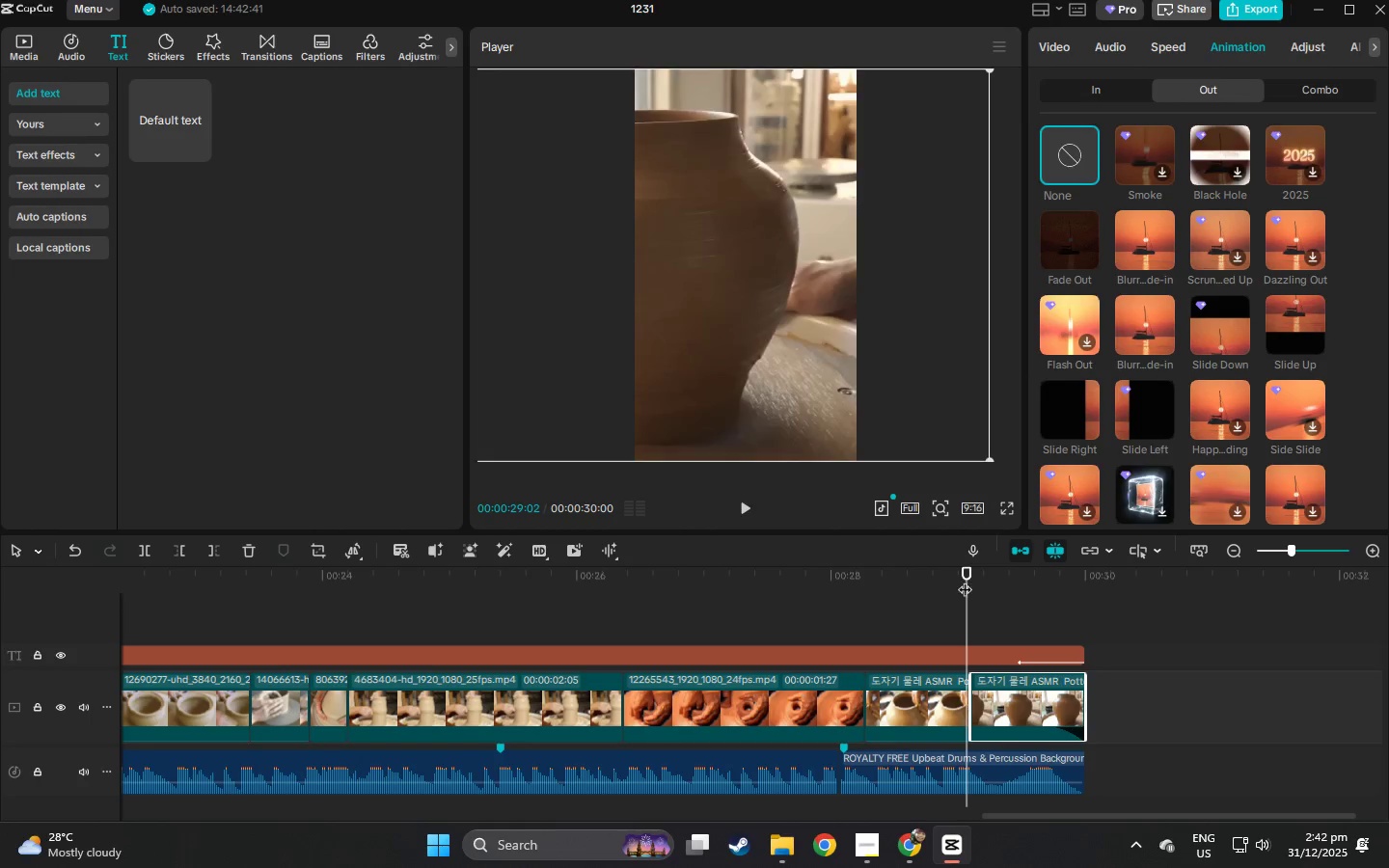 
key(Space)
 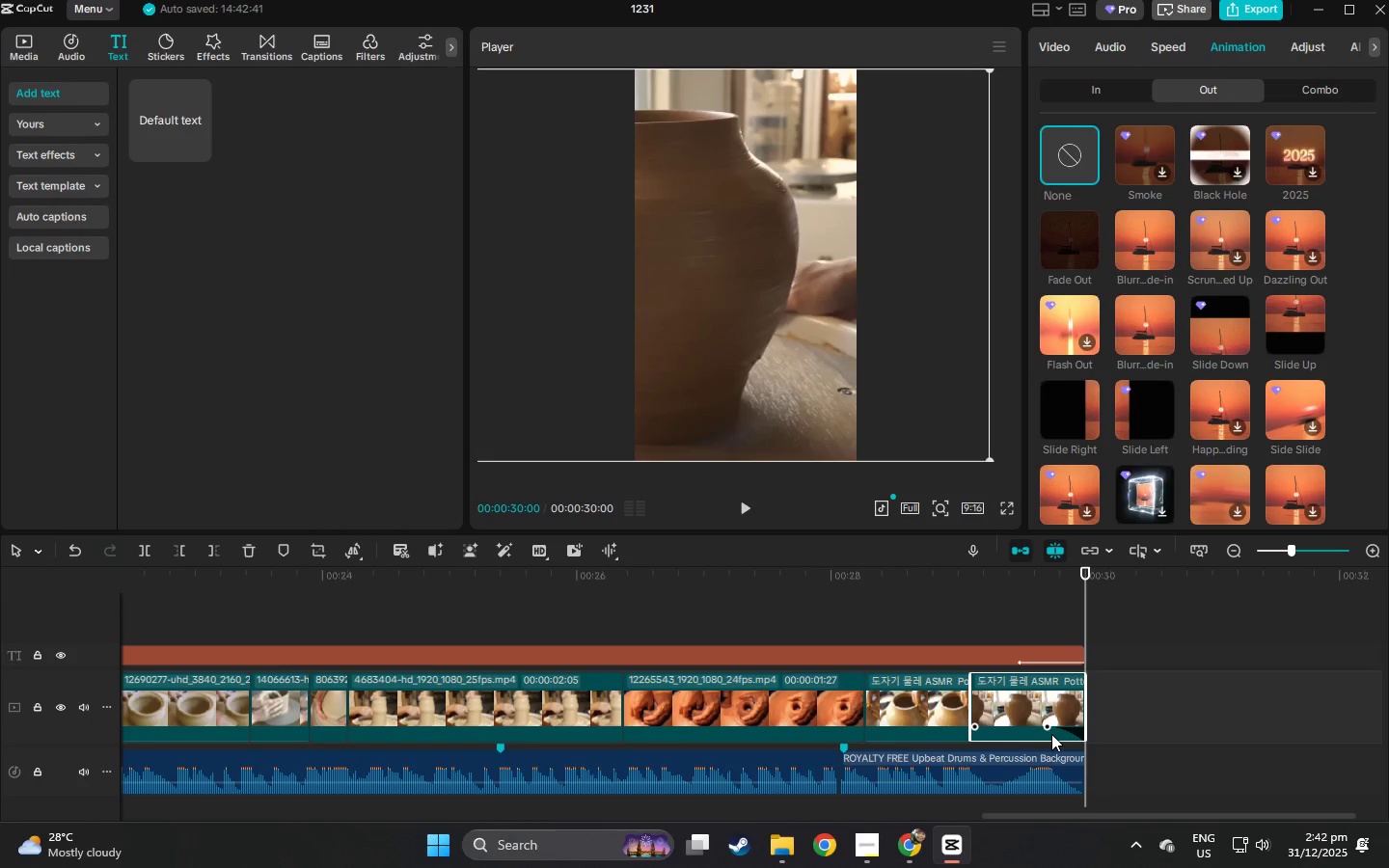 
left_click_drag(start_coordinate=[1049, 725], to_coordinate=[975, 728])
 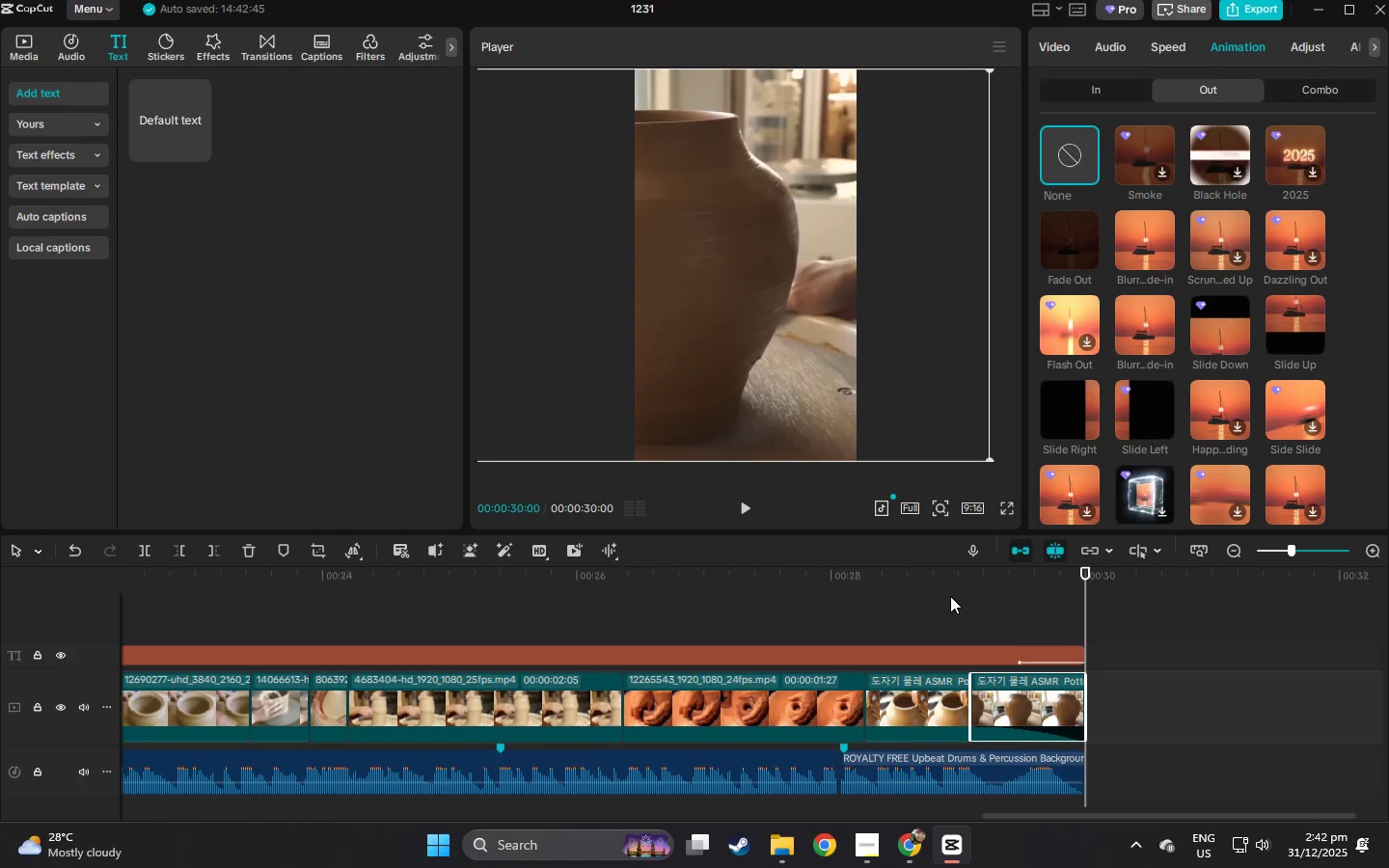 
left_click([943, 582])
 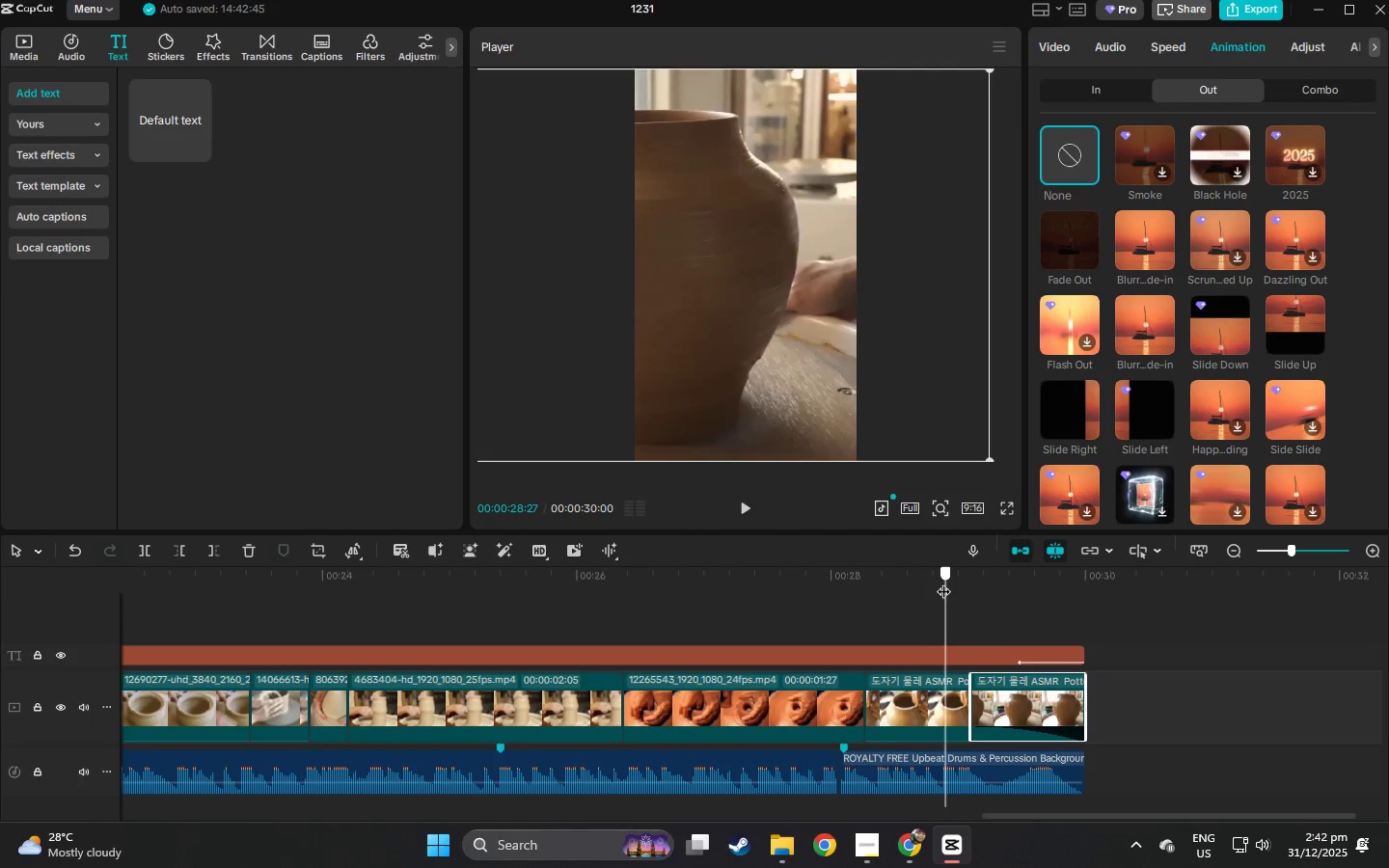 
key(Space)
 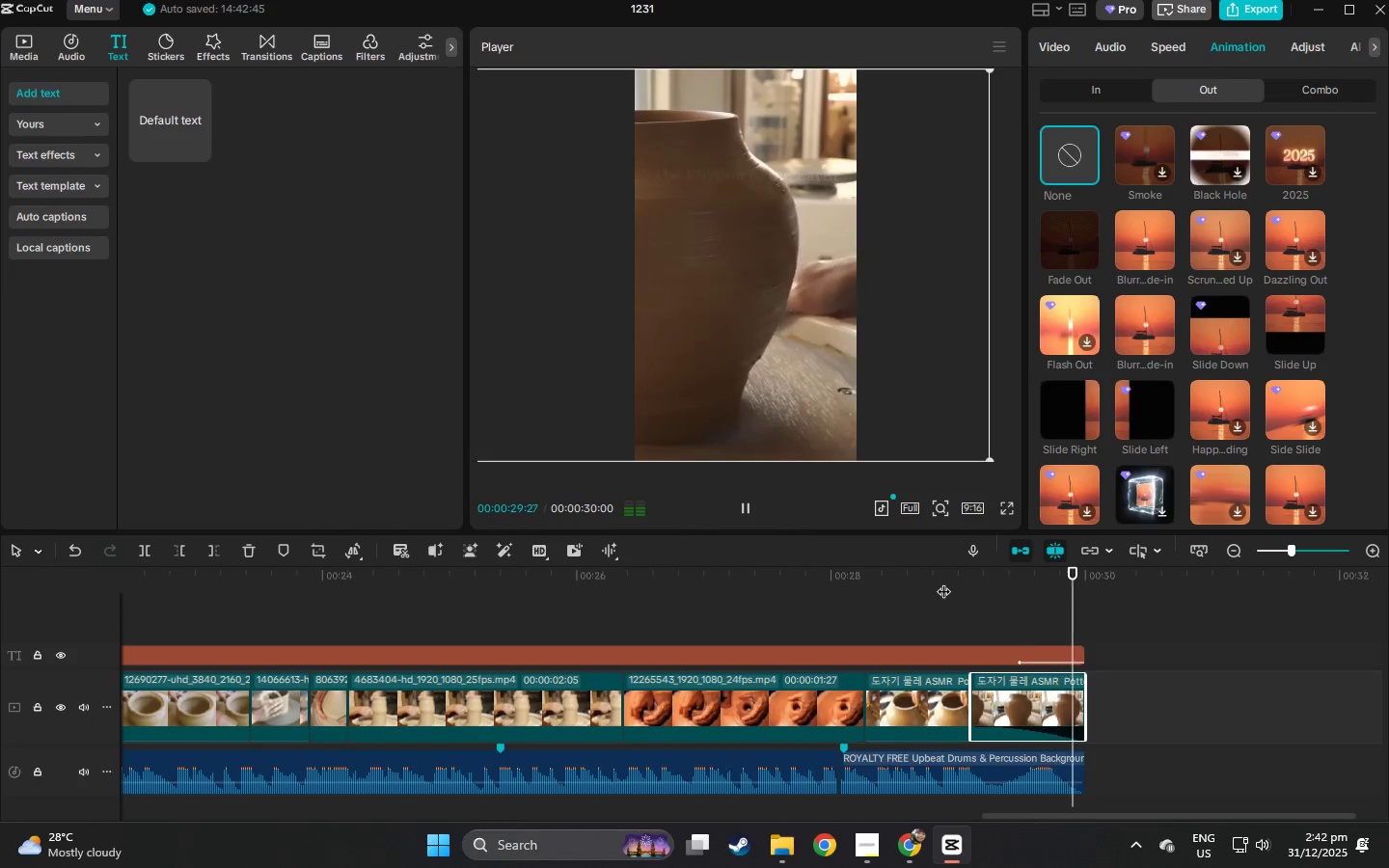 
key(Space)
 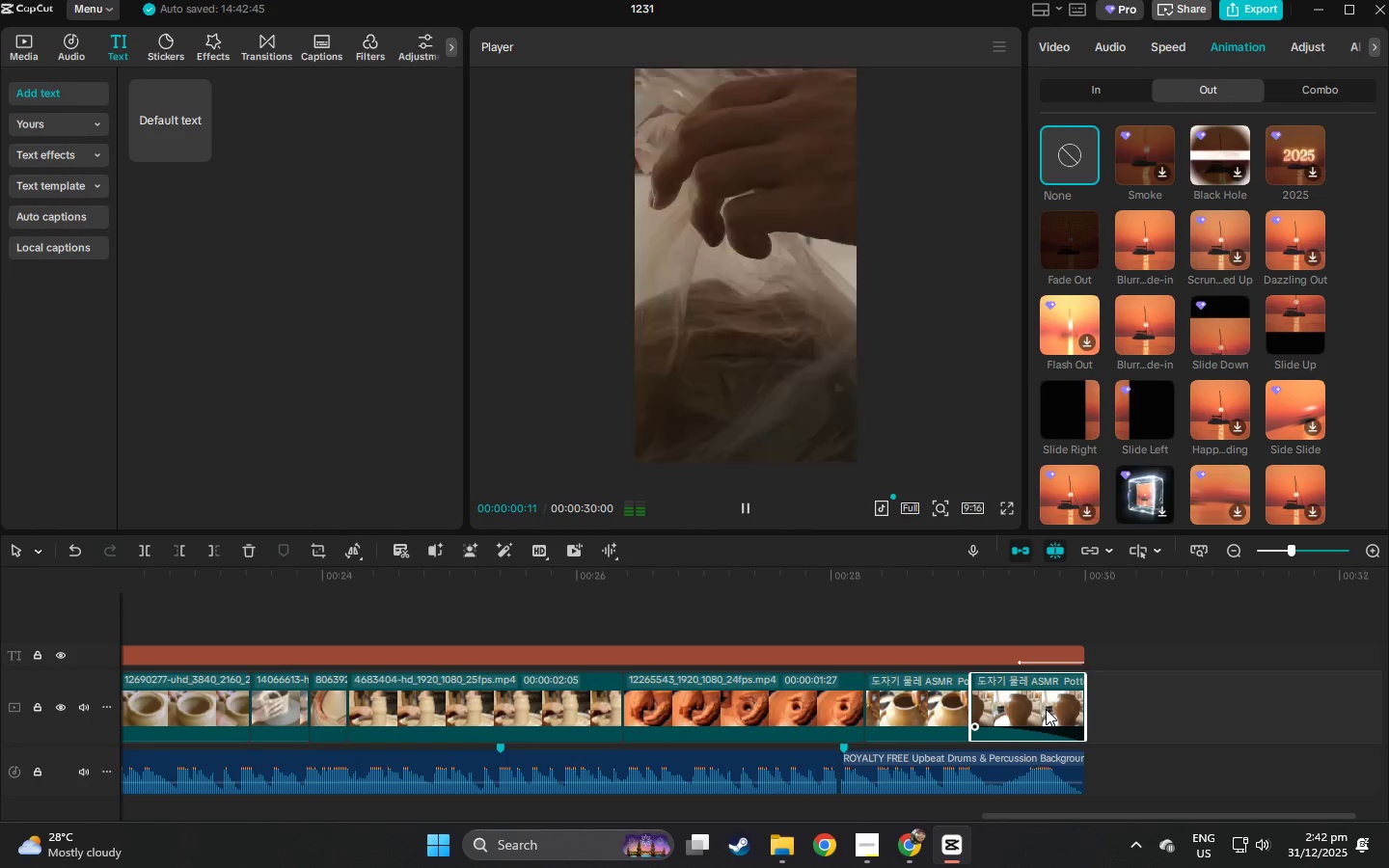 
key(Control+Z)
 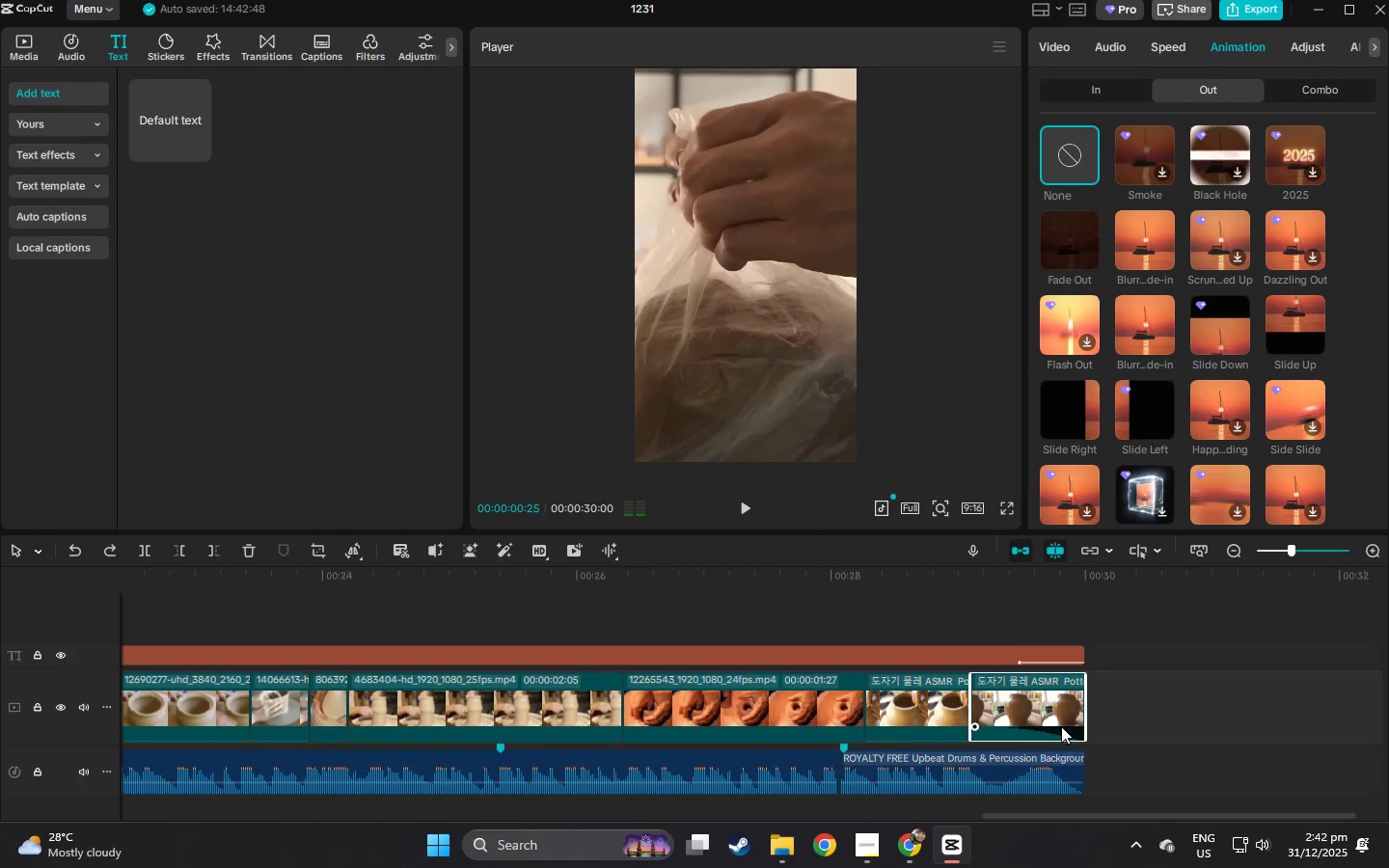 
key(Control+Z)
 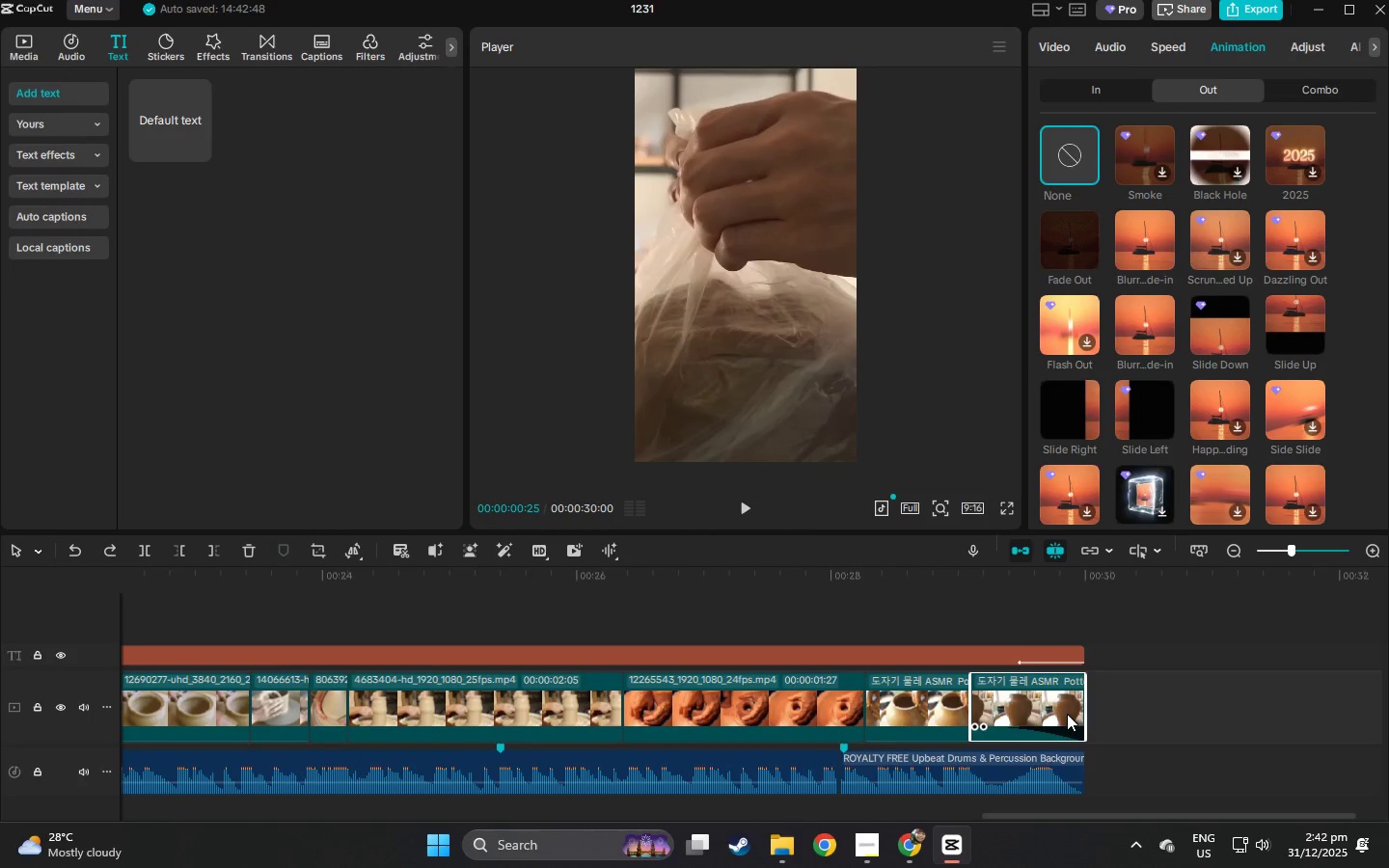 
key(Control+Z)
 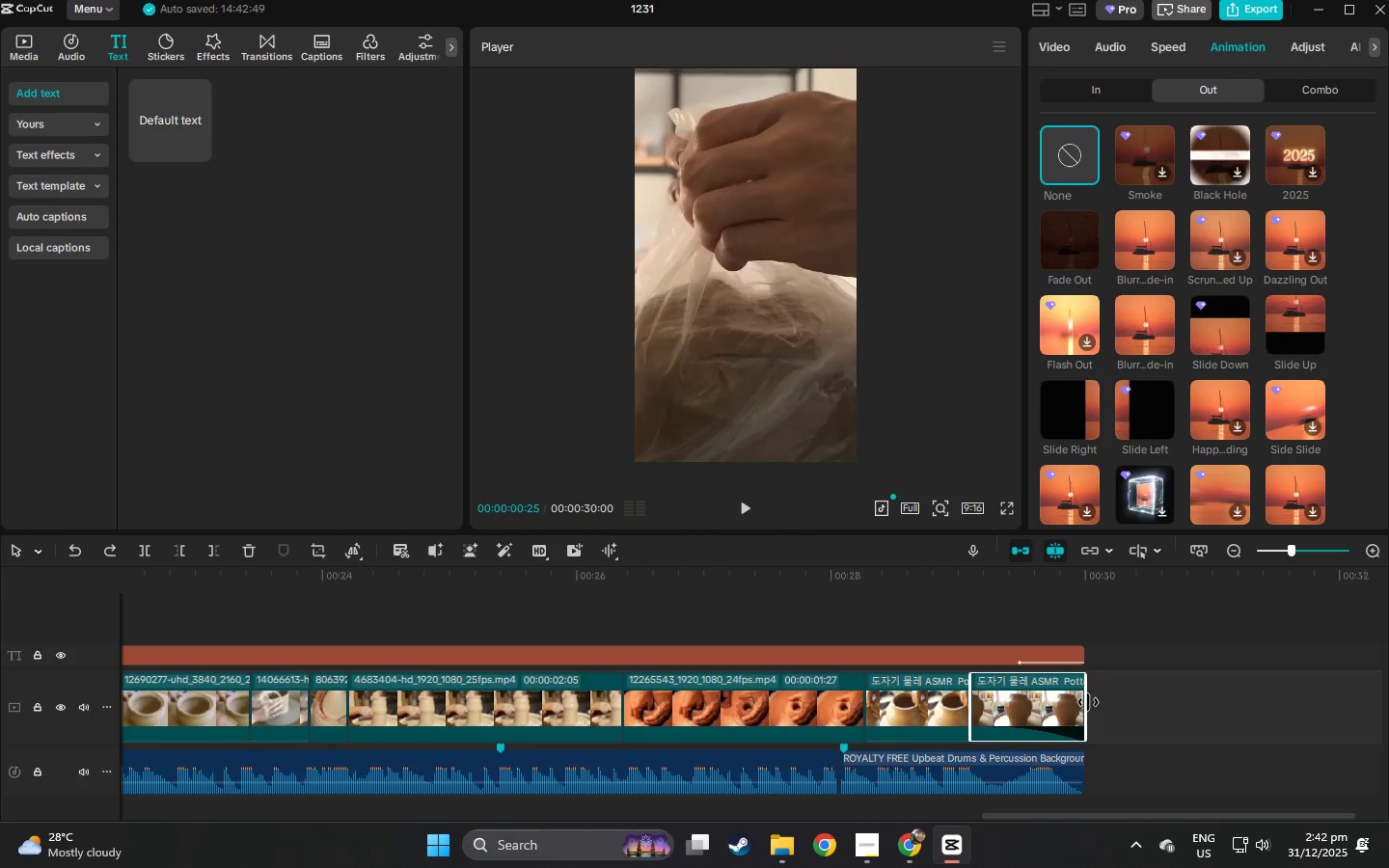 
key(Control+Z)
 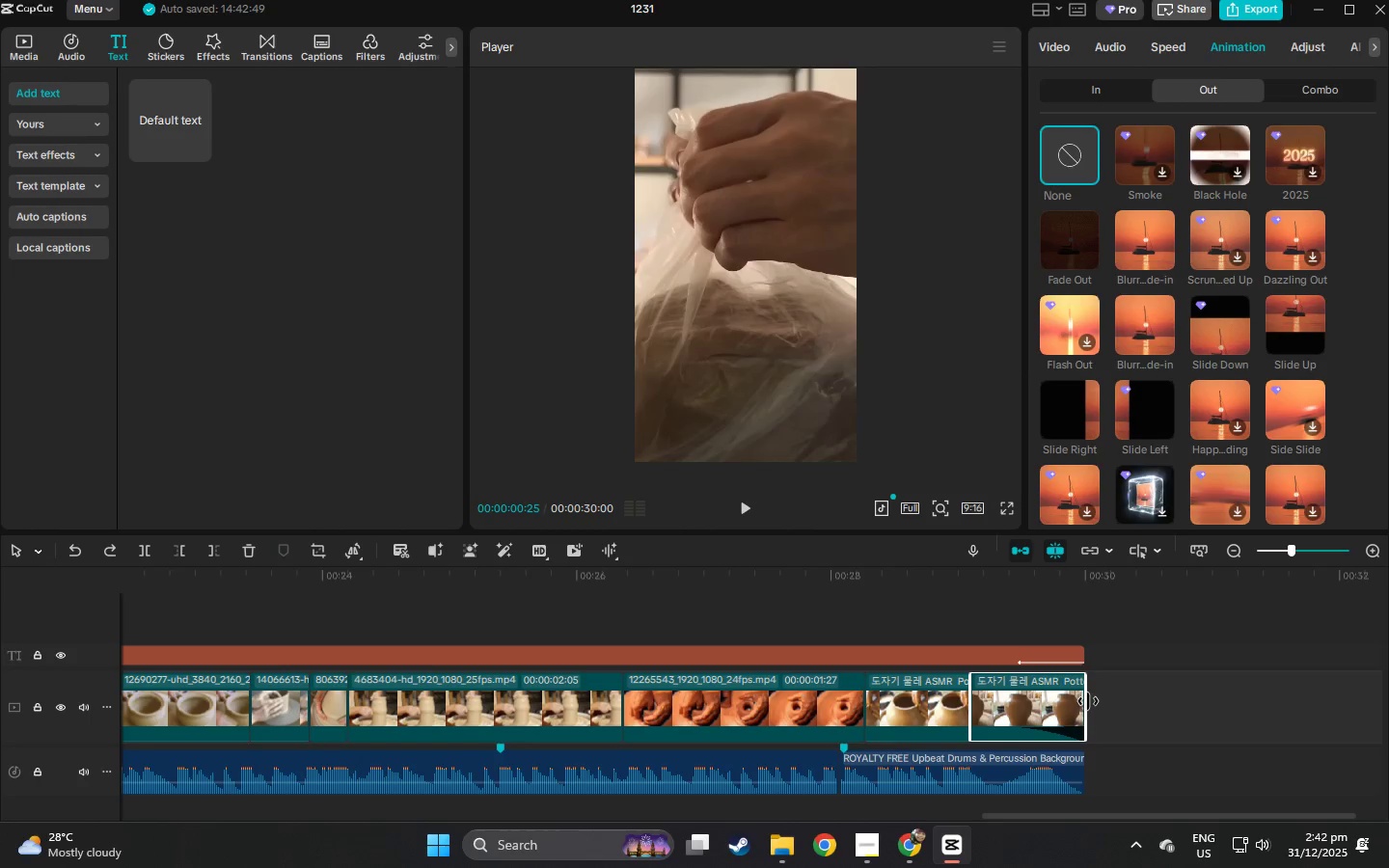 
key(Control+Z)
 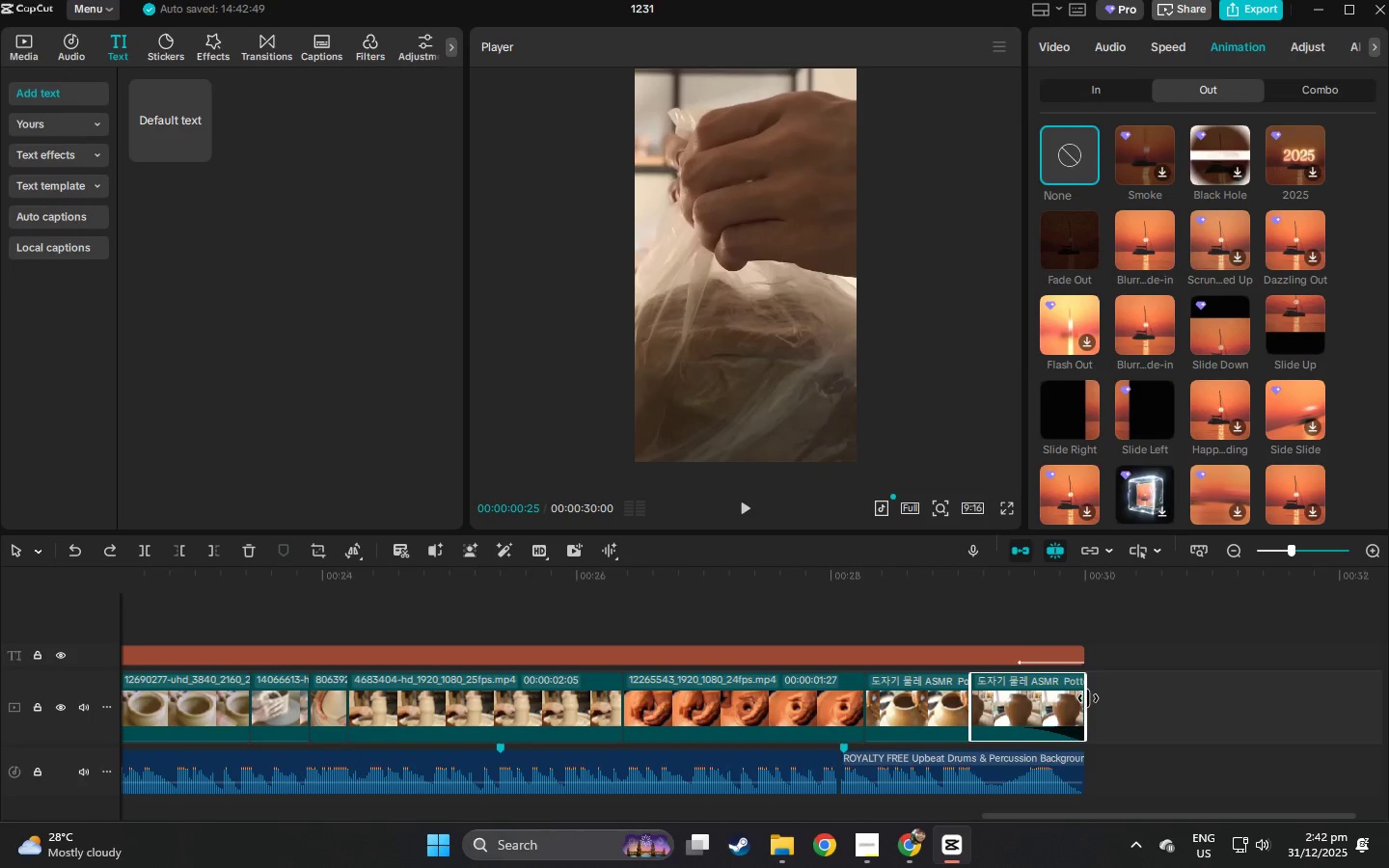 
key(Control+Z)
 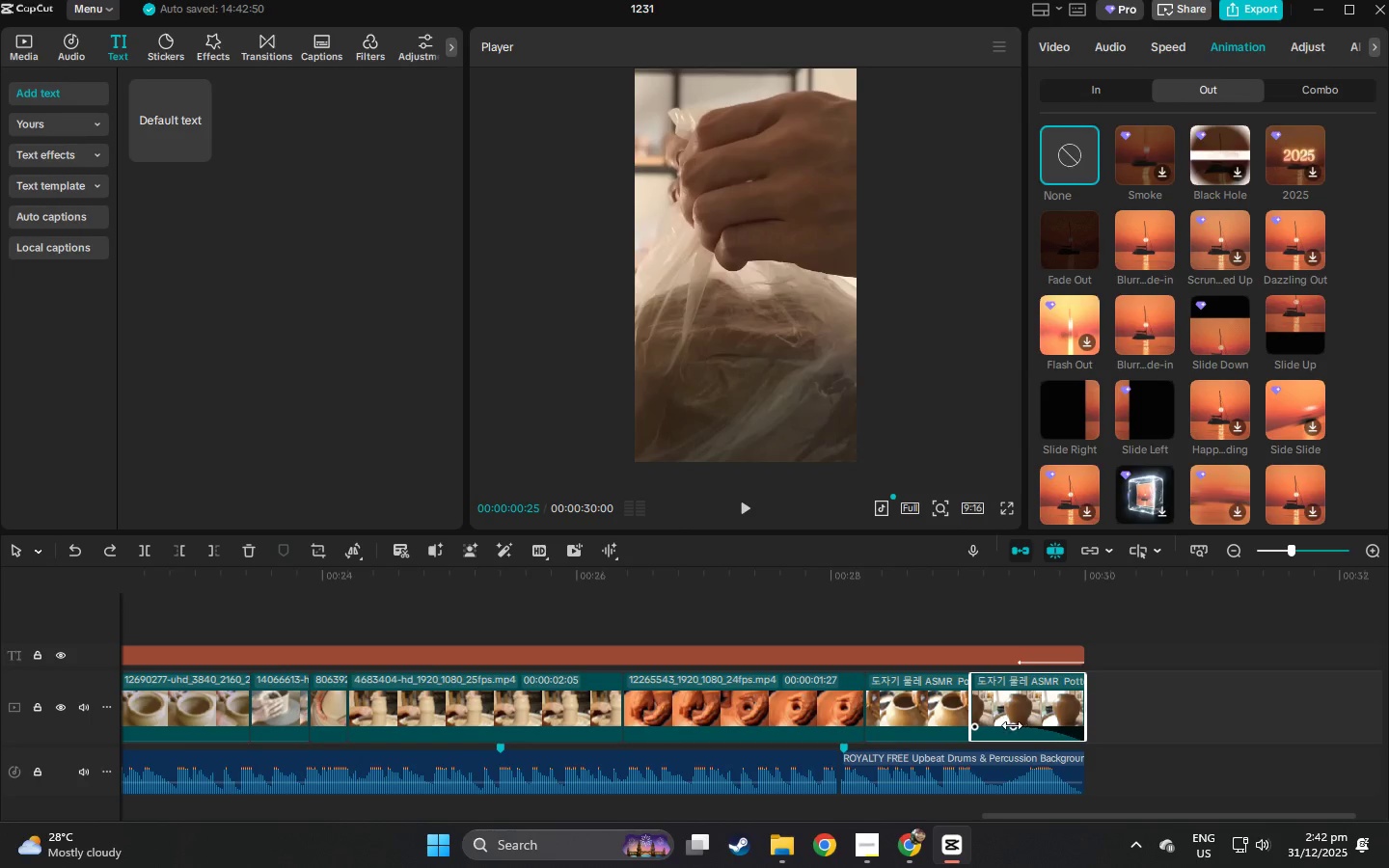 
left_click_drag(start_coordinate=[1012, 725], to_coordinate=[1108, 720])
 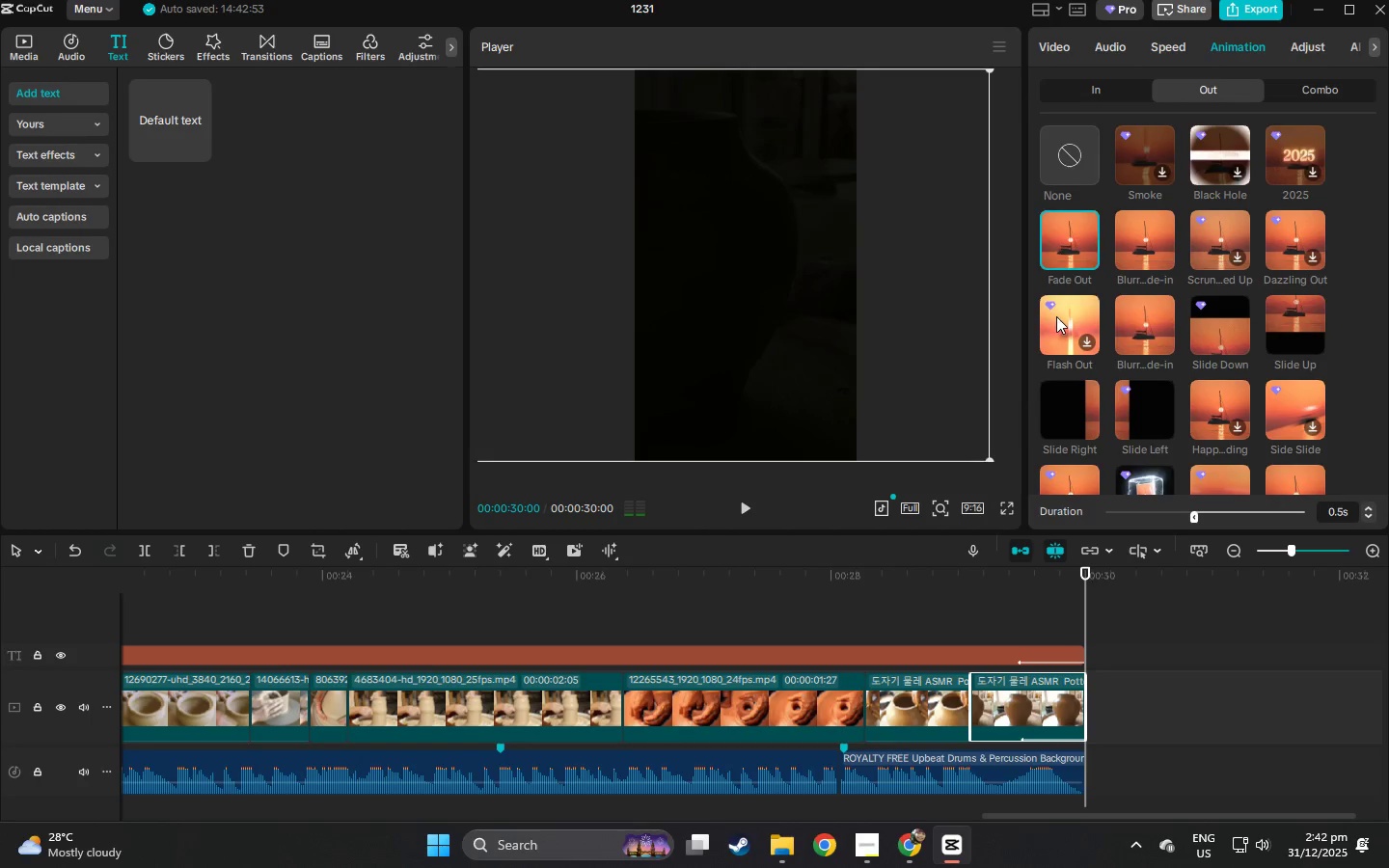 
left_click_drag(start_coordinate=[444, 572], to_coordinate=[0, 598])
 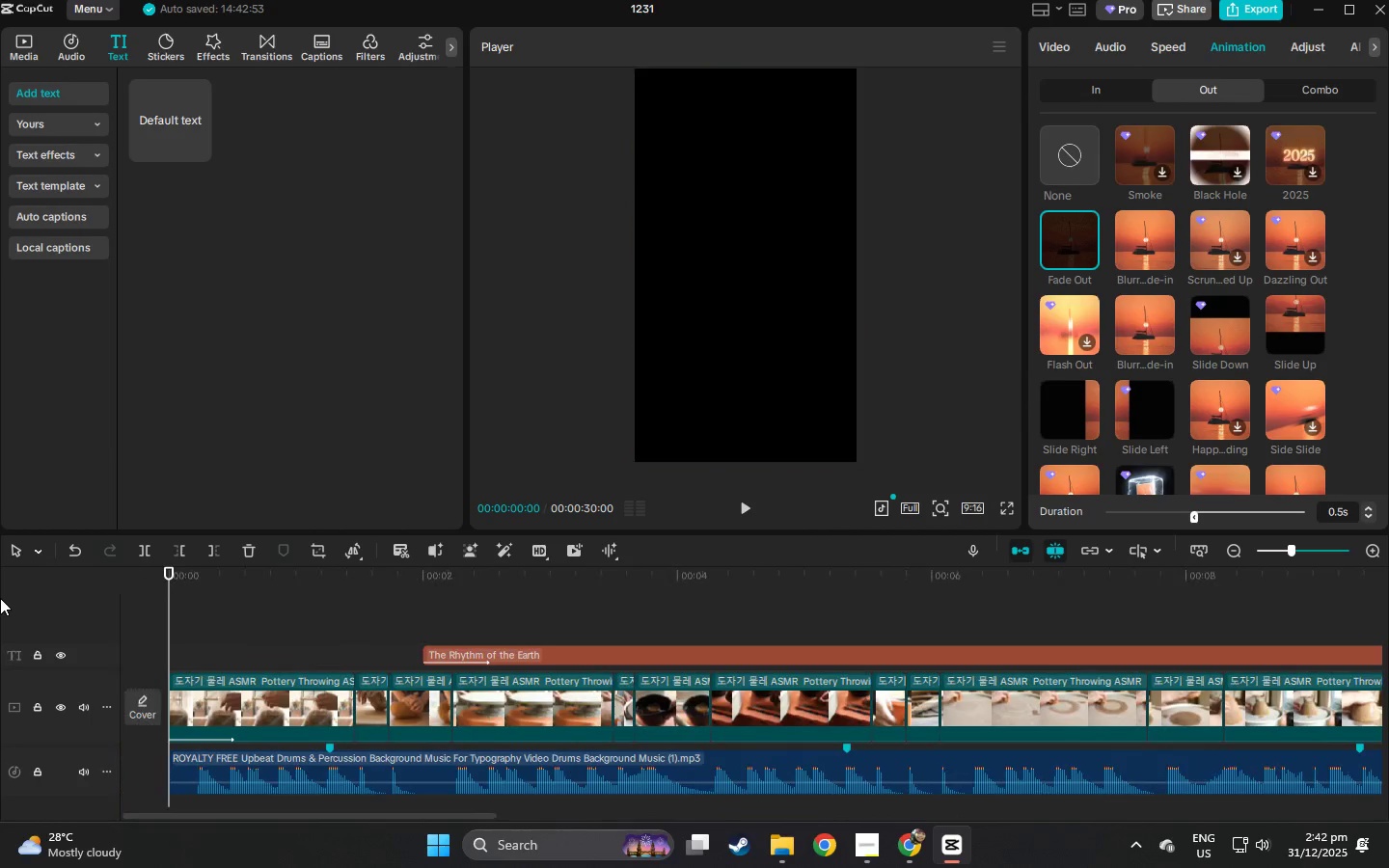 
key(Space)
 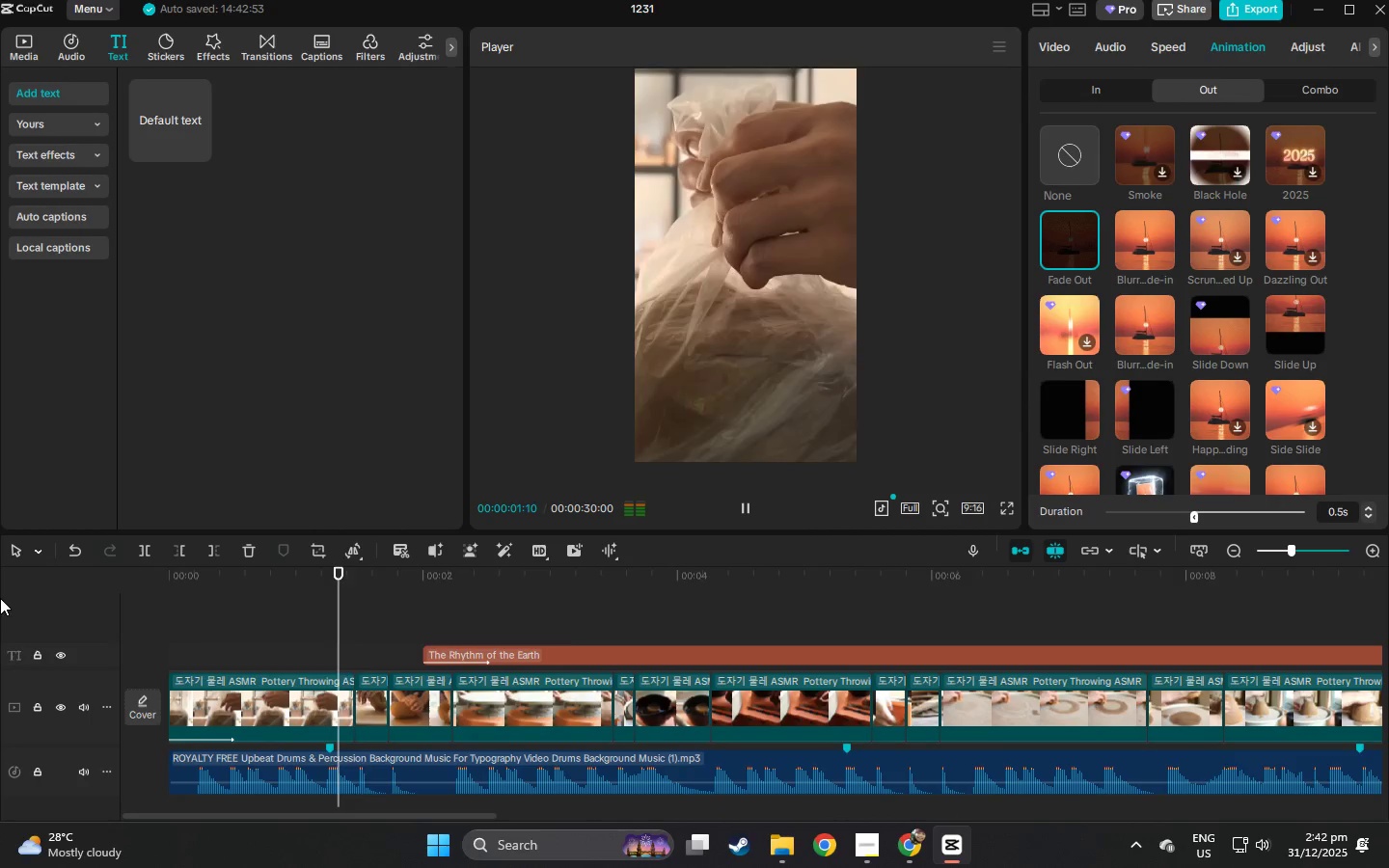 
key(Alt+AltLeft)
 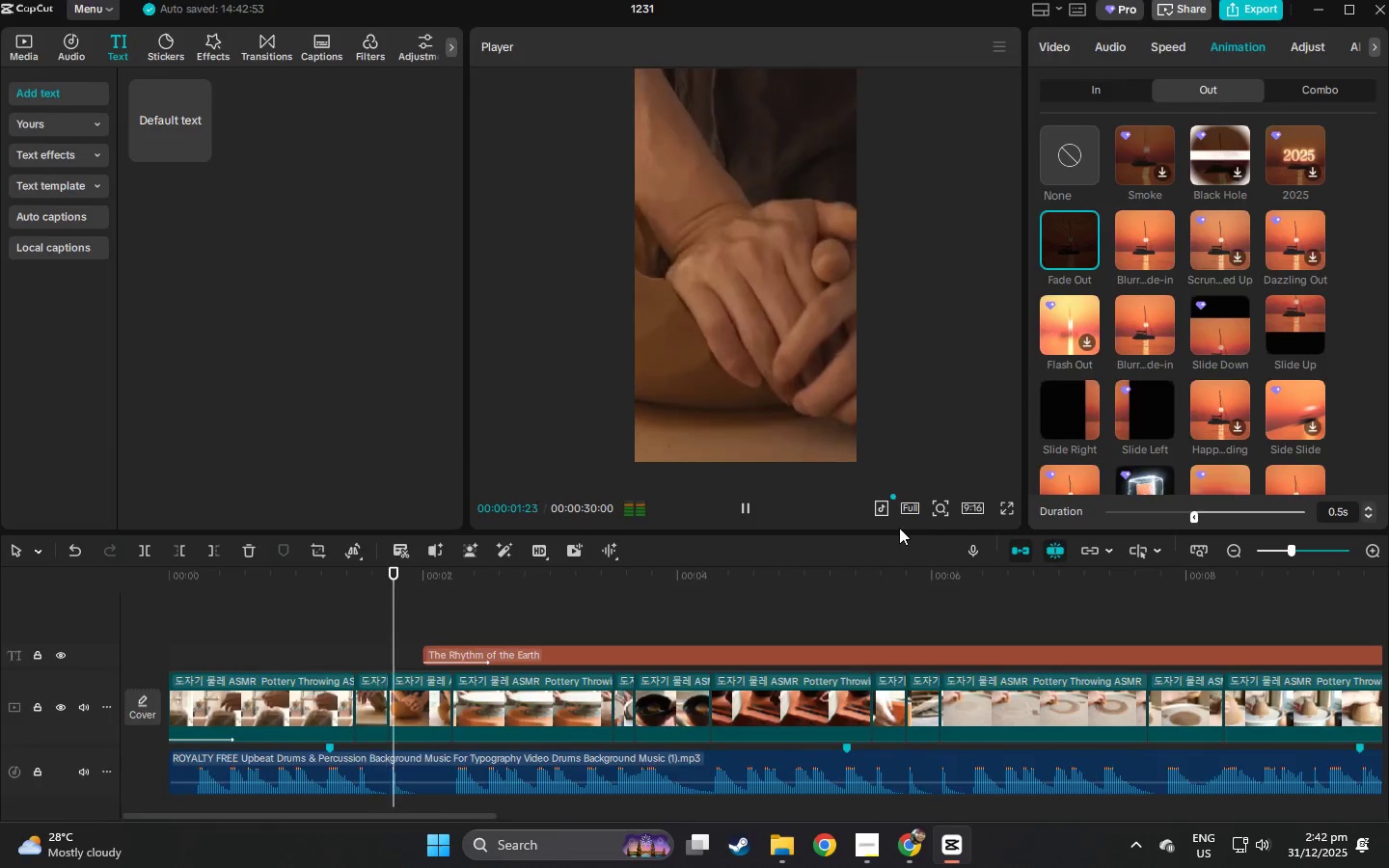 
key(Alt+Tab)